 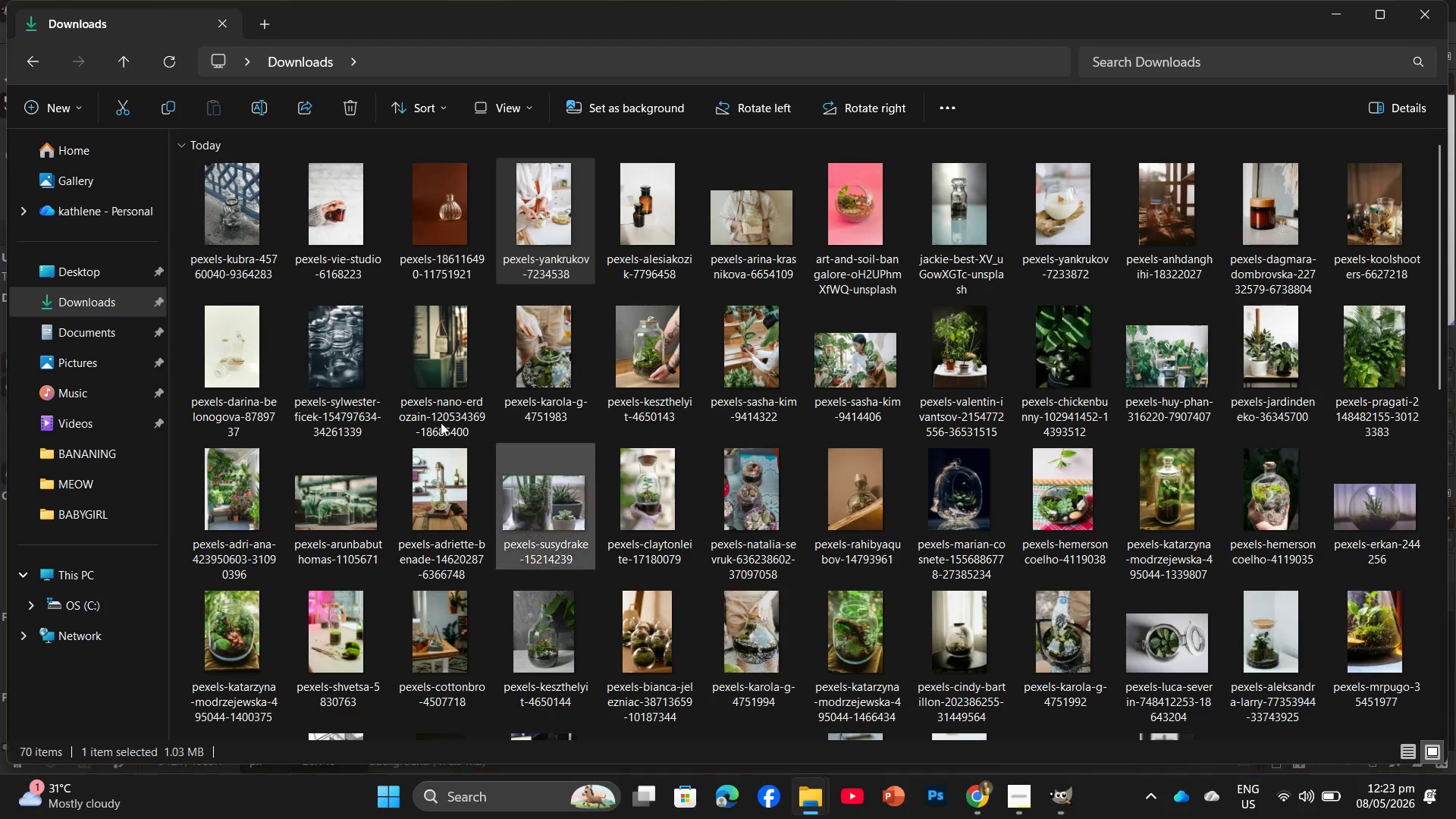 
left_click_drag(start_coordinate=[428, 237], to_coordinate=[1345, 635])
 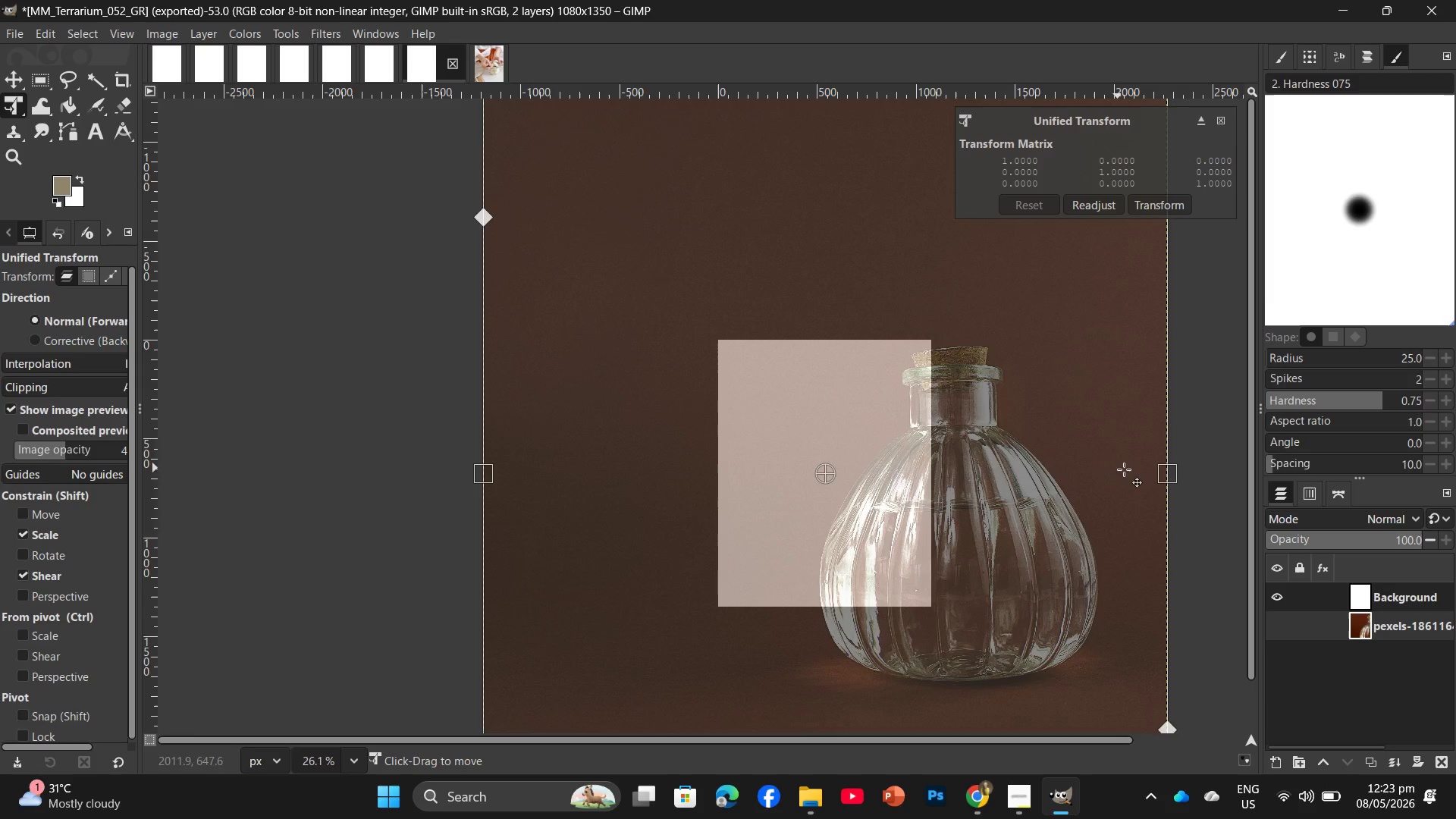 
left_click_drag(start_coordinate=[1163, 480], to_coordinate=[938, 447])
 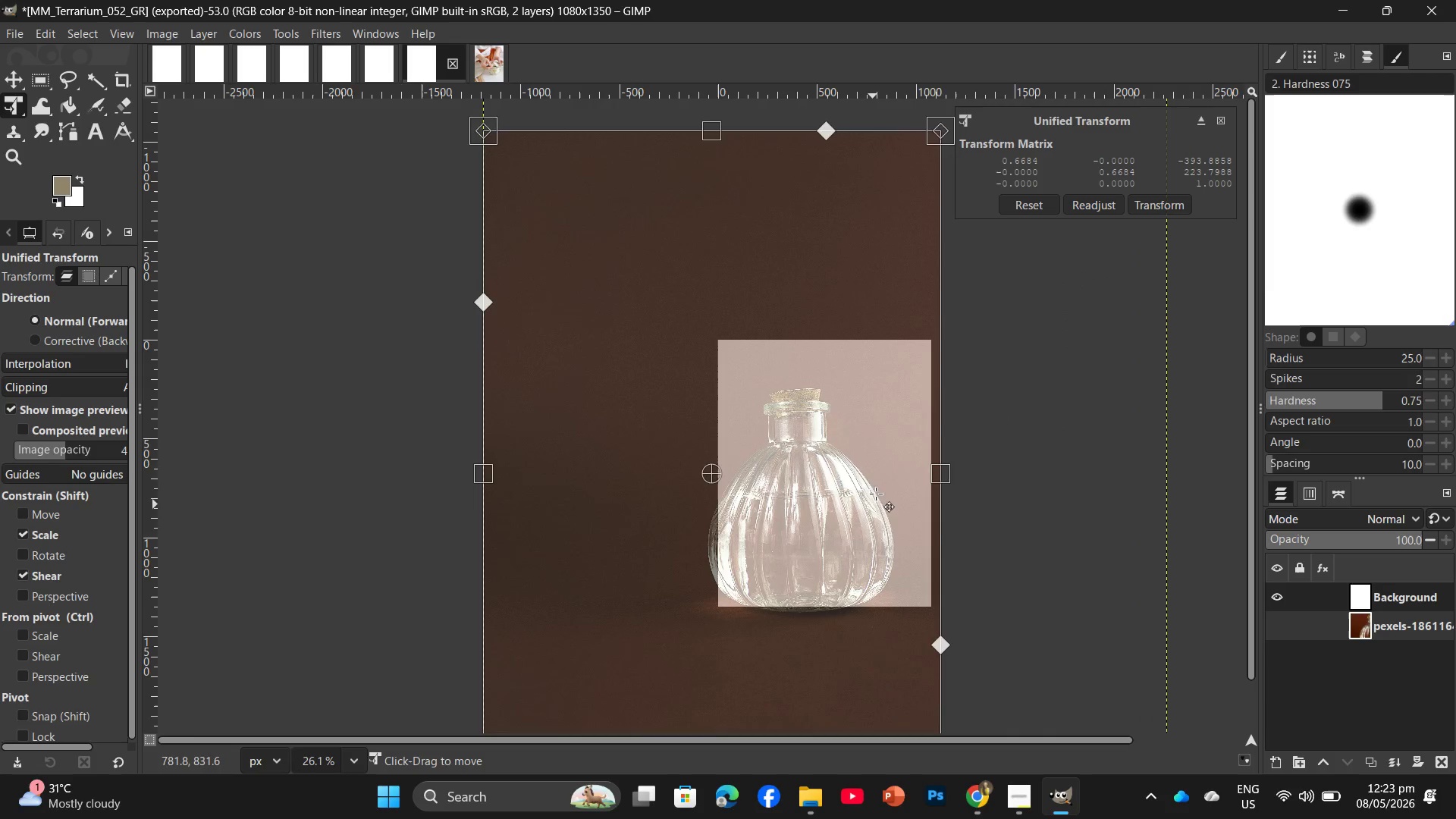 
left_click_drag(start_coordinate=[873, 504], to_coordinate=[900, 489])
 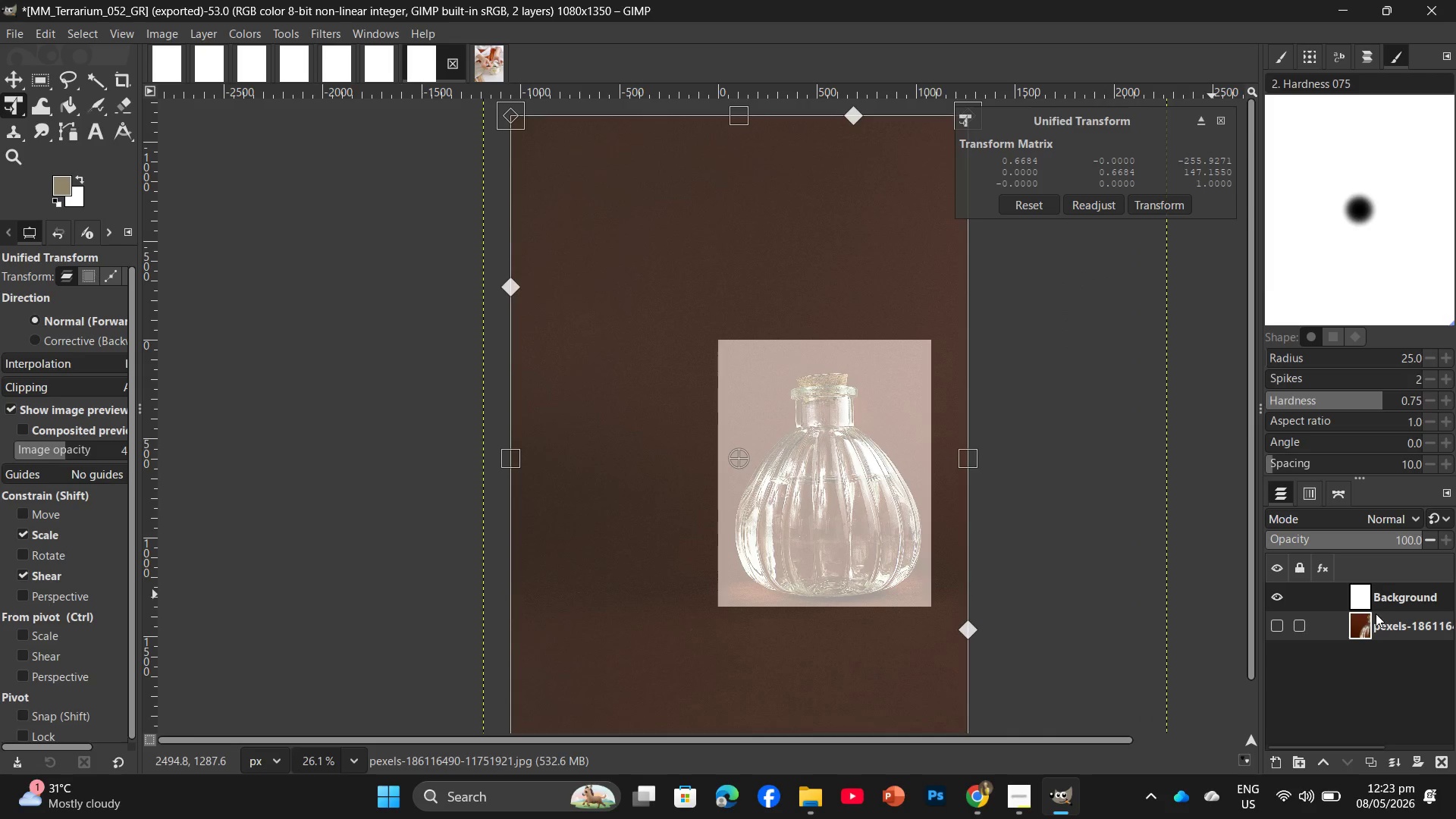 
left_click_drag(start_coordinate=[1379, 620], to_coordinate=[1378, 604])
 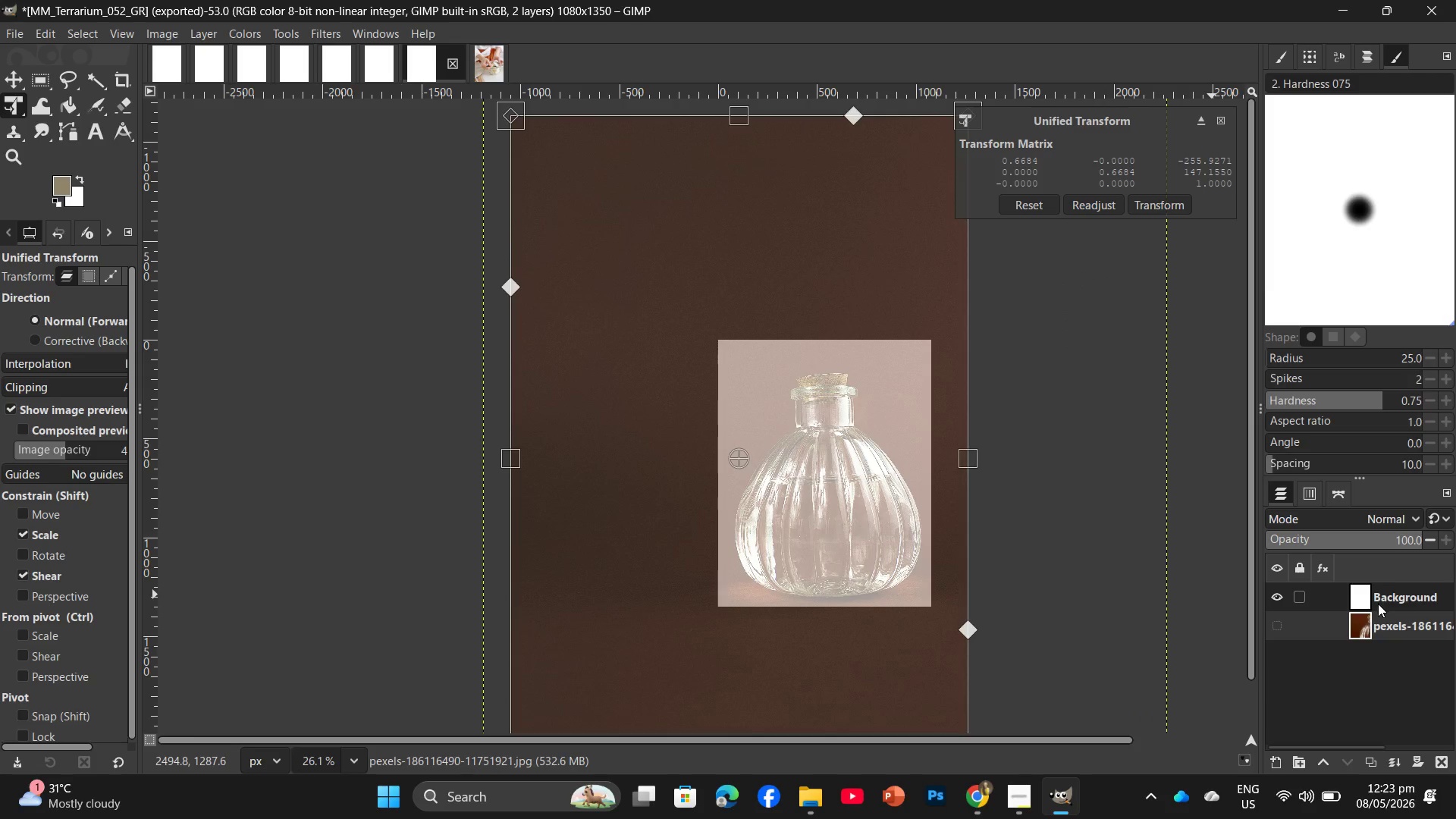 
left_click_drag(start_coordinate=[1378, 603], to_coordinate=[1376, 629])
 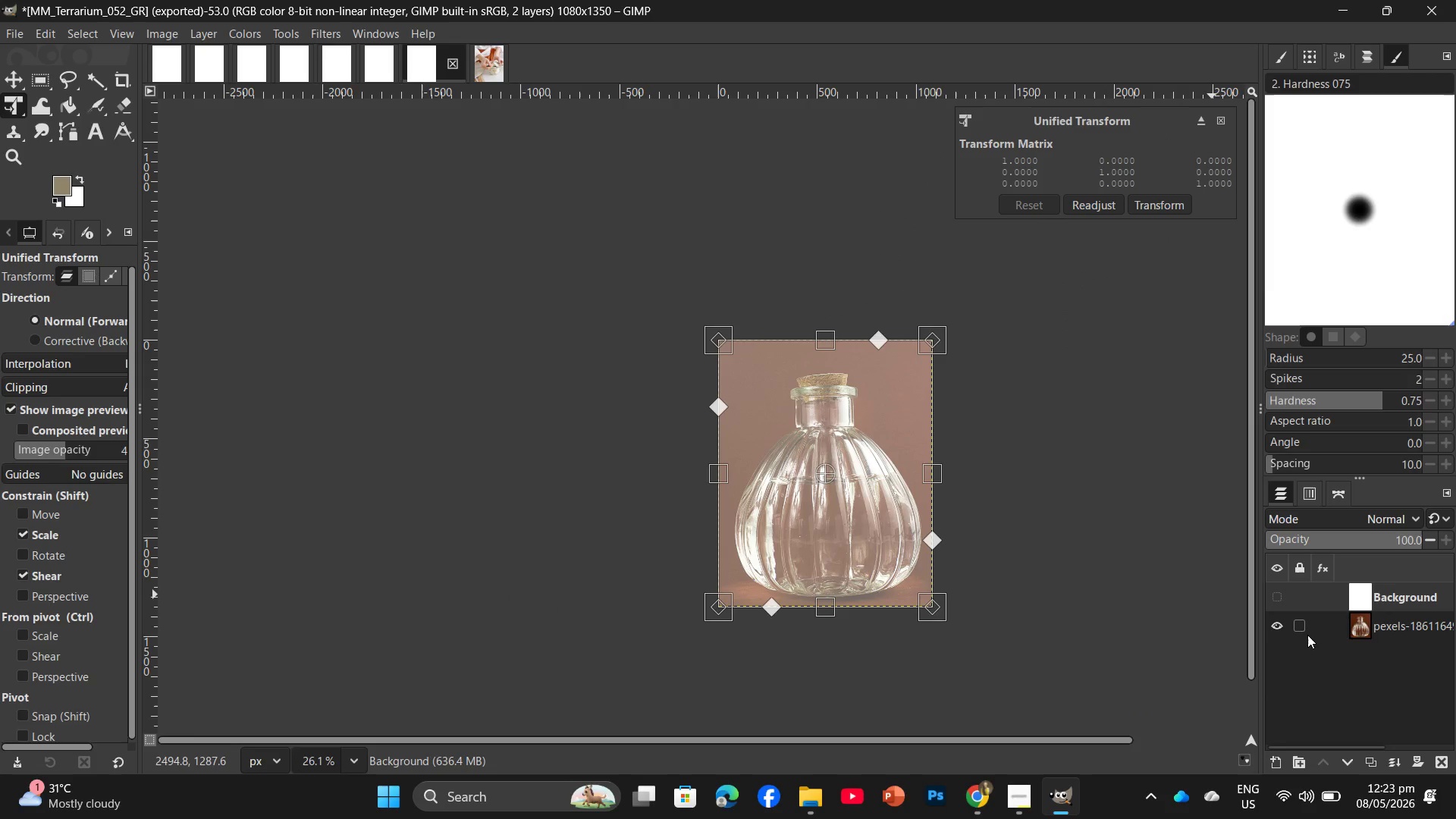 
left_click_drag(start_coordinate=[1405, 626], to_coordinate=[1402, 596])
 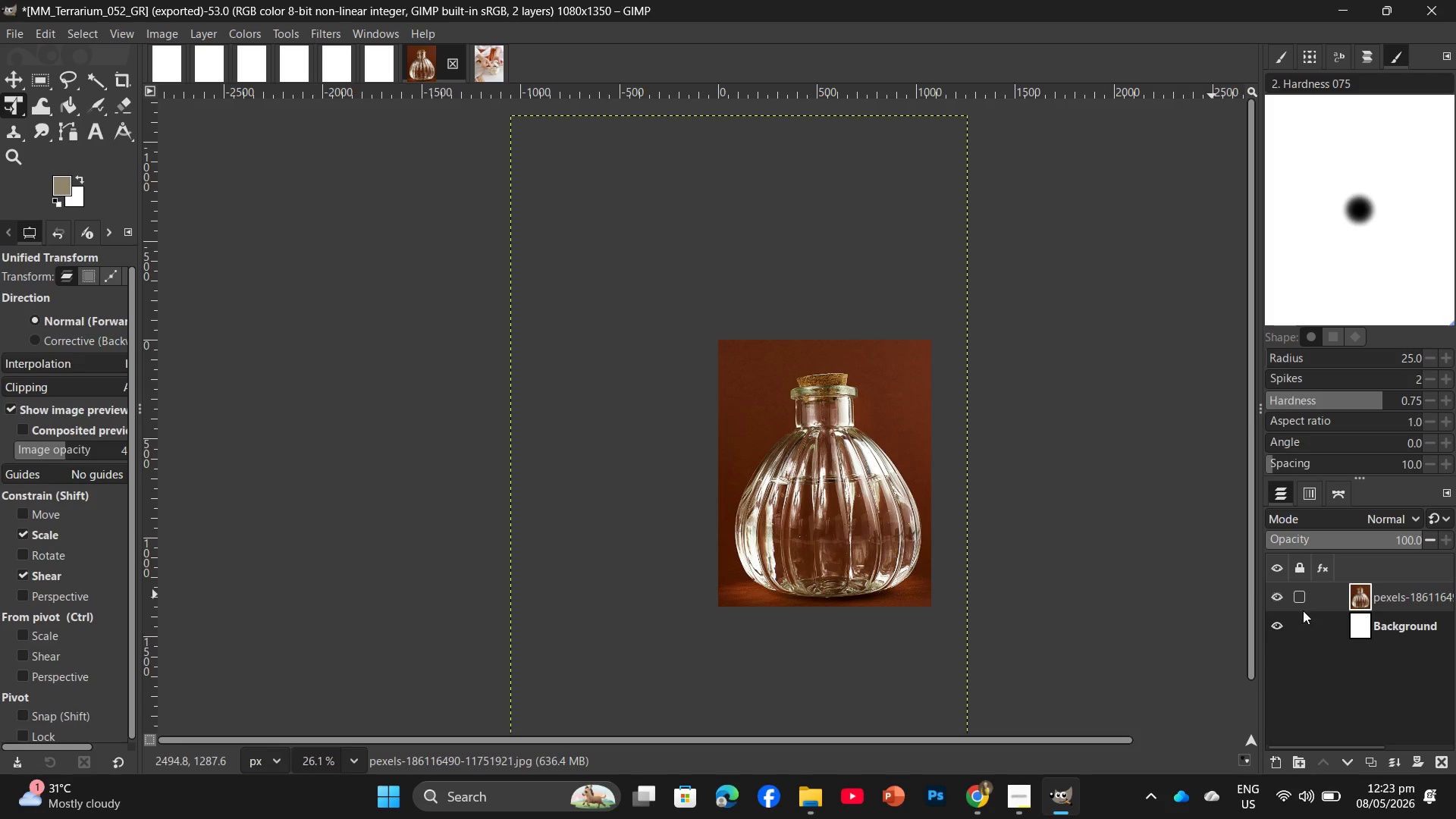 
key(Enter)
 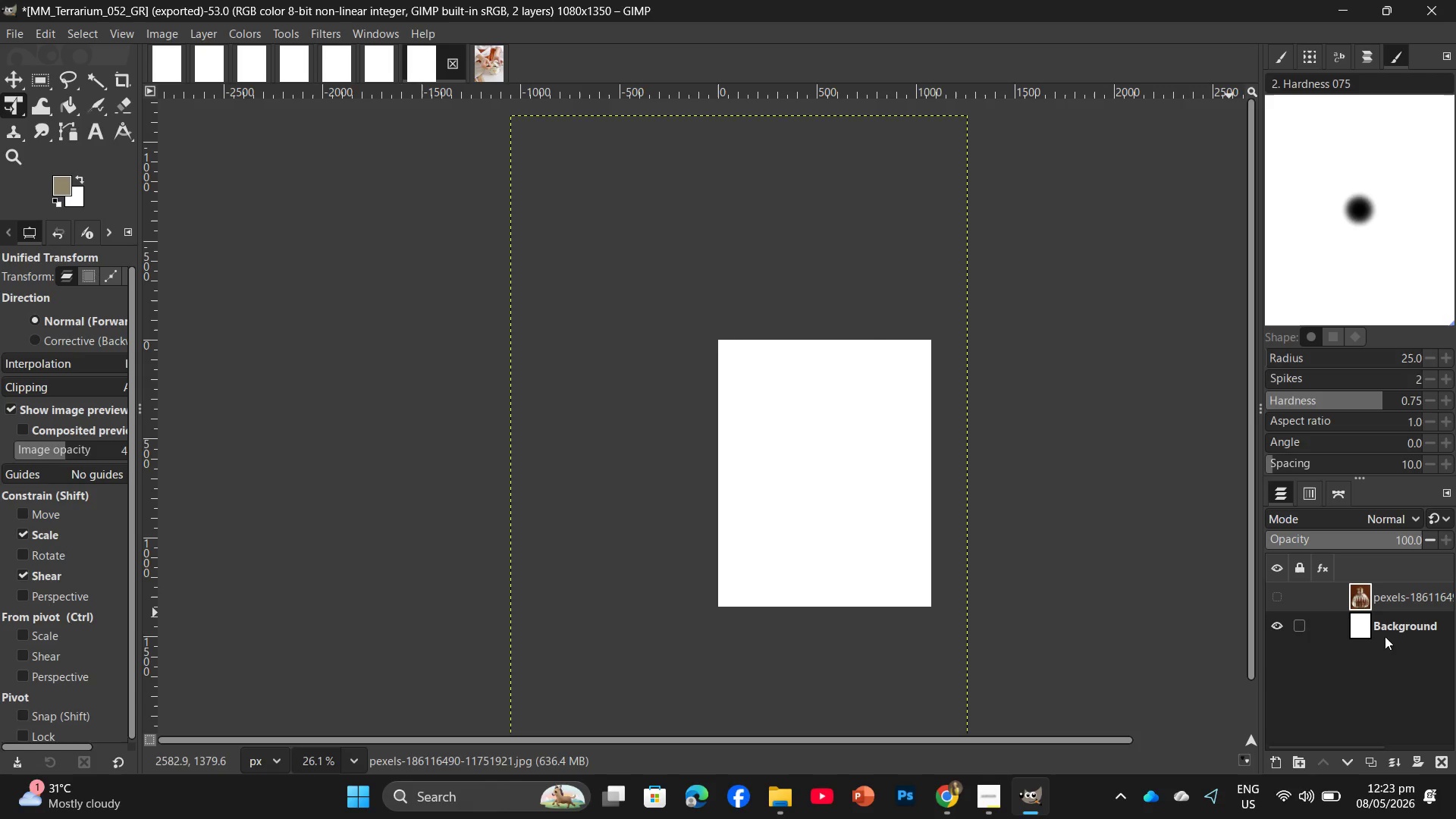 
left_click([1092, 631])
 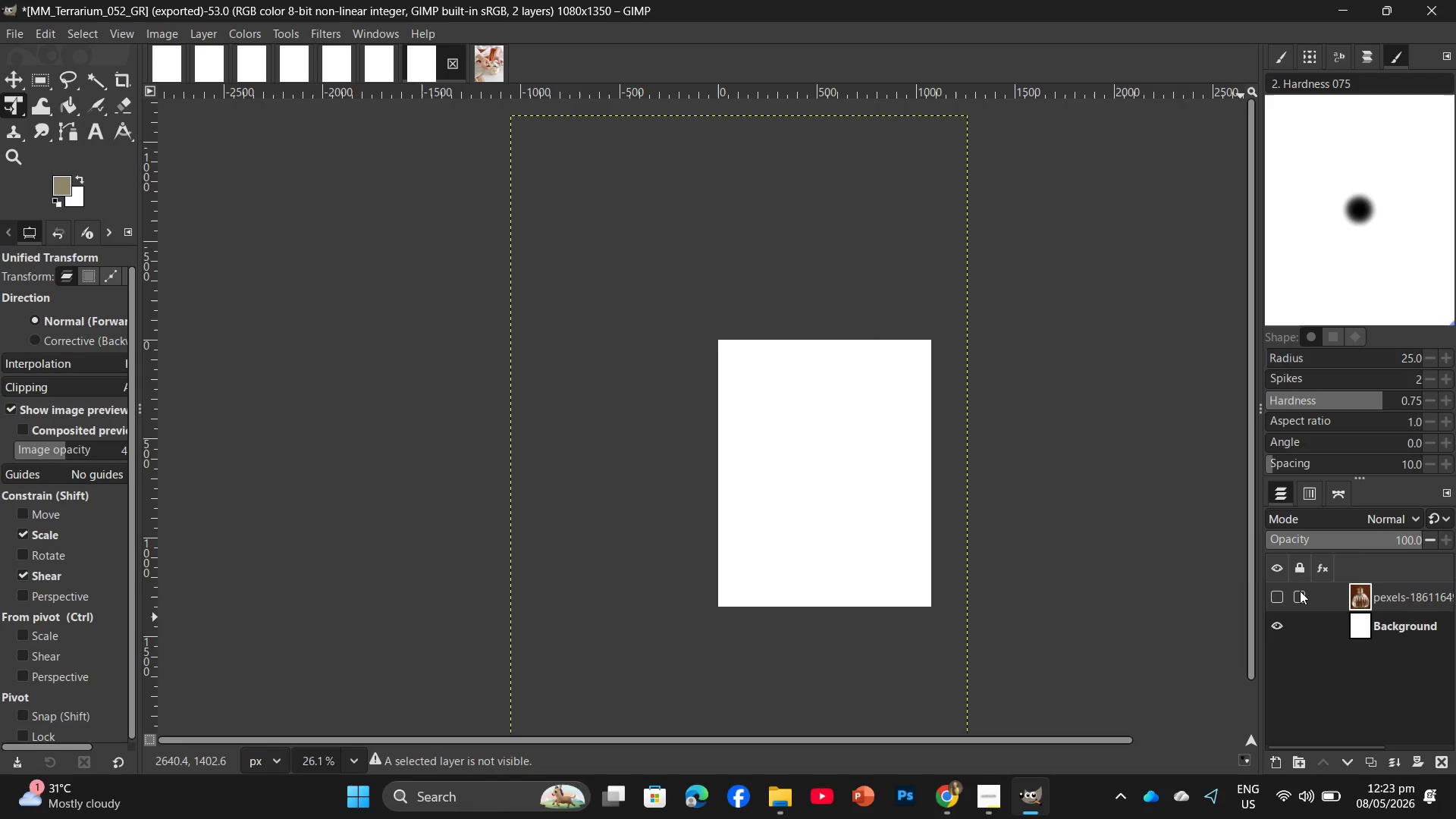 
left_click([1300, 591])
 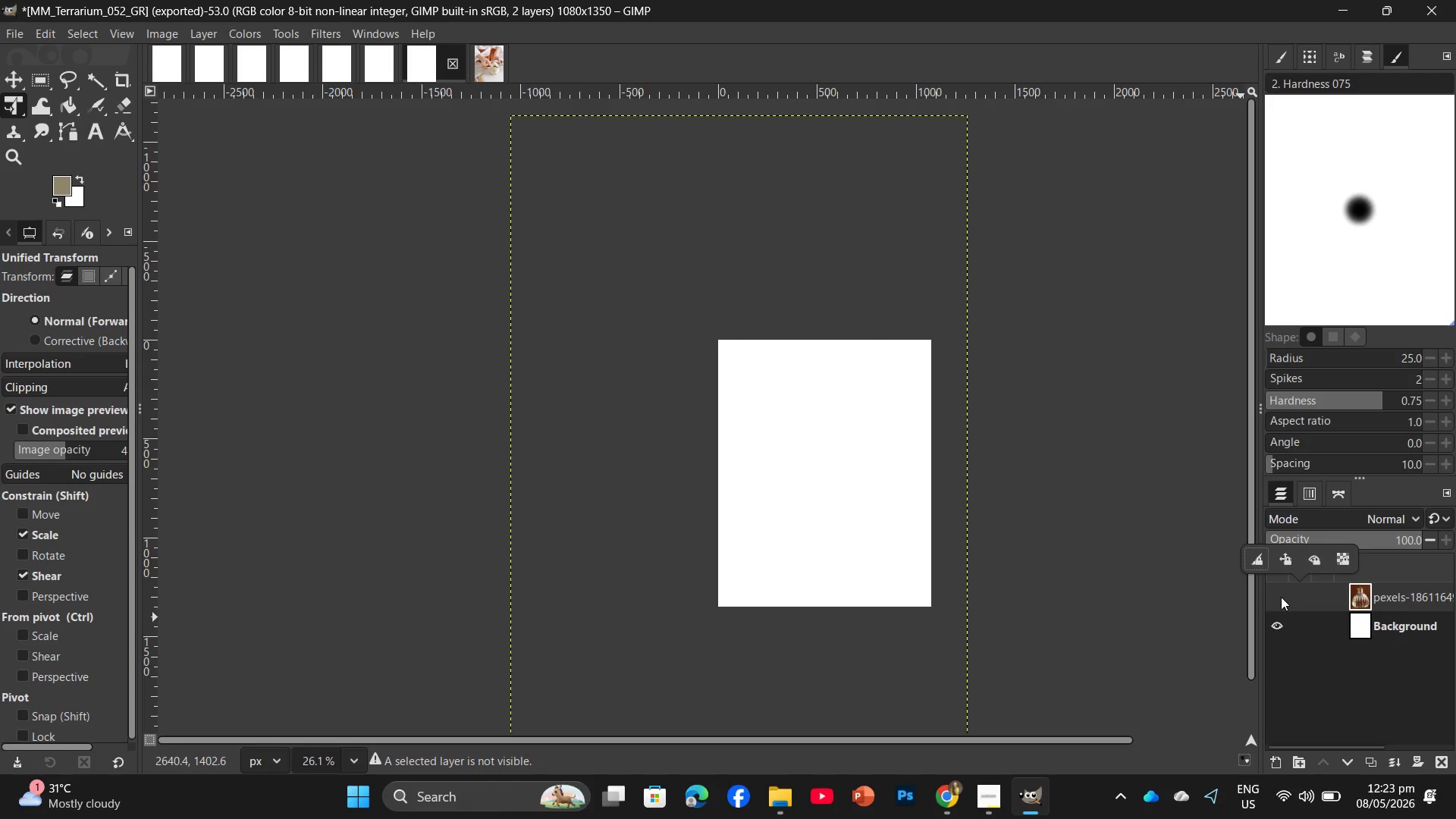 
left_click([1279, 597])
 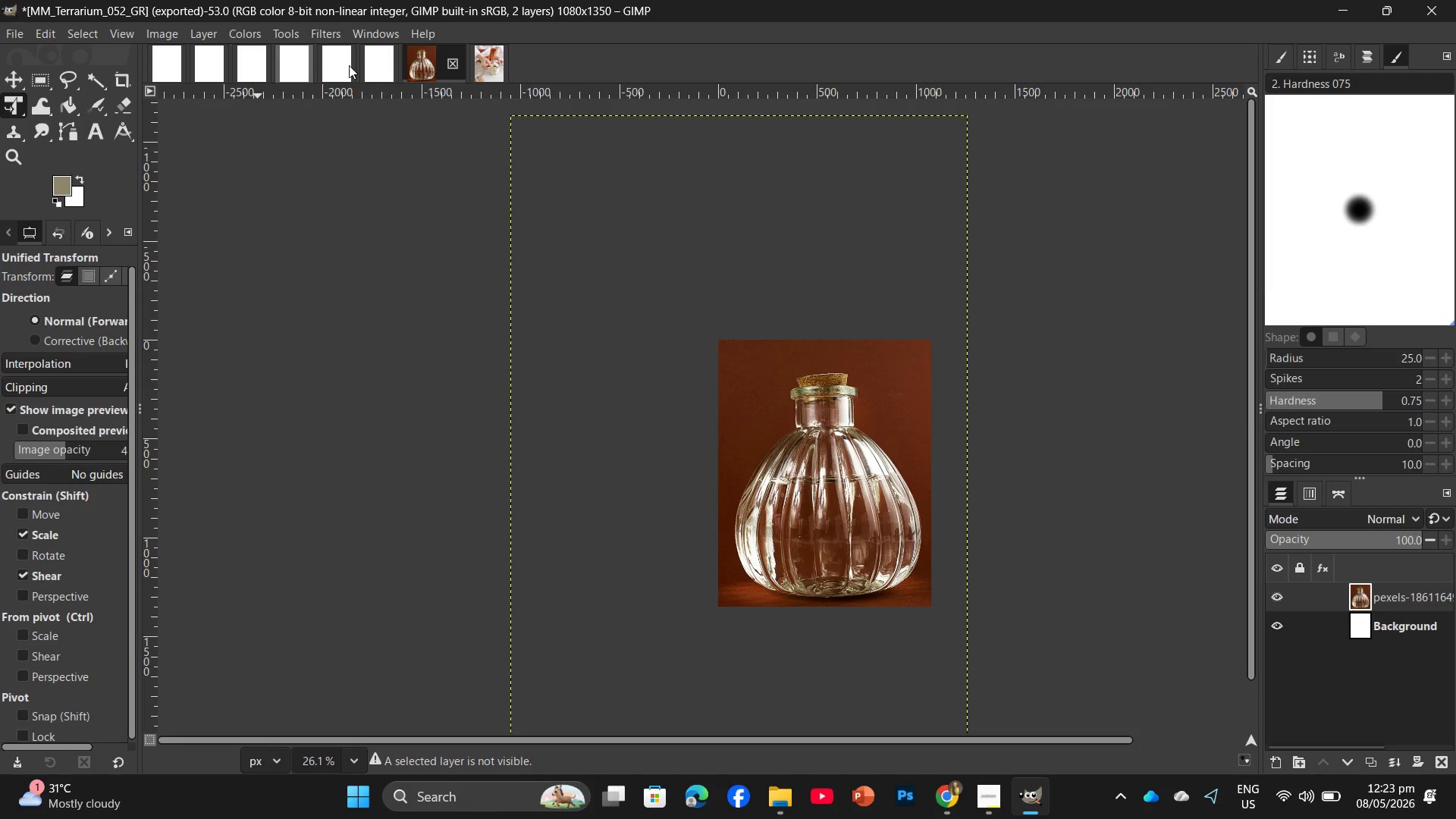 
left_click([394, 77])
 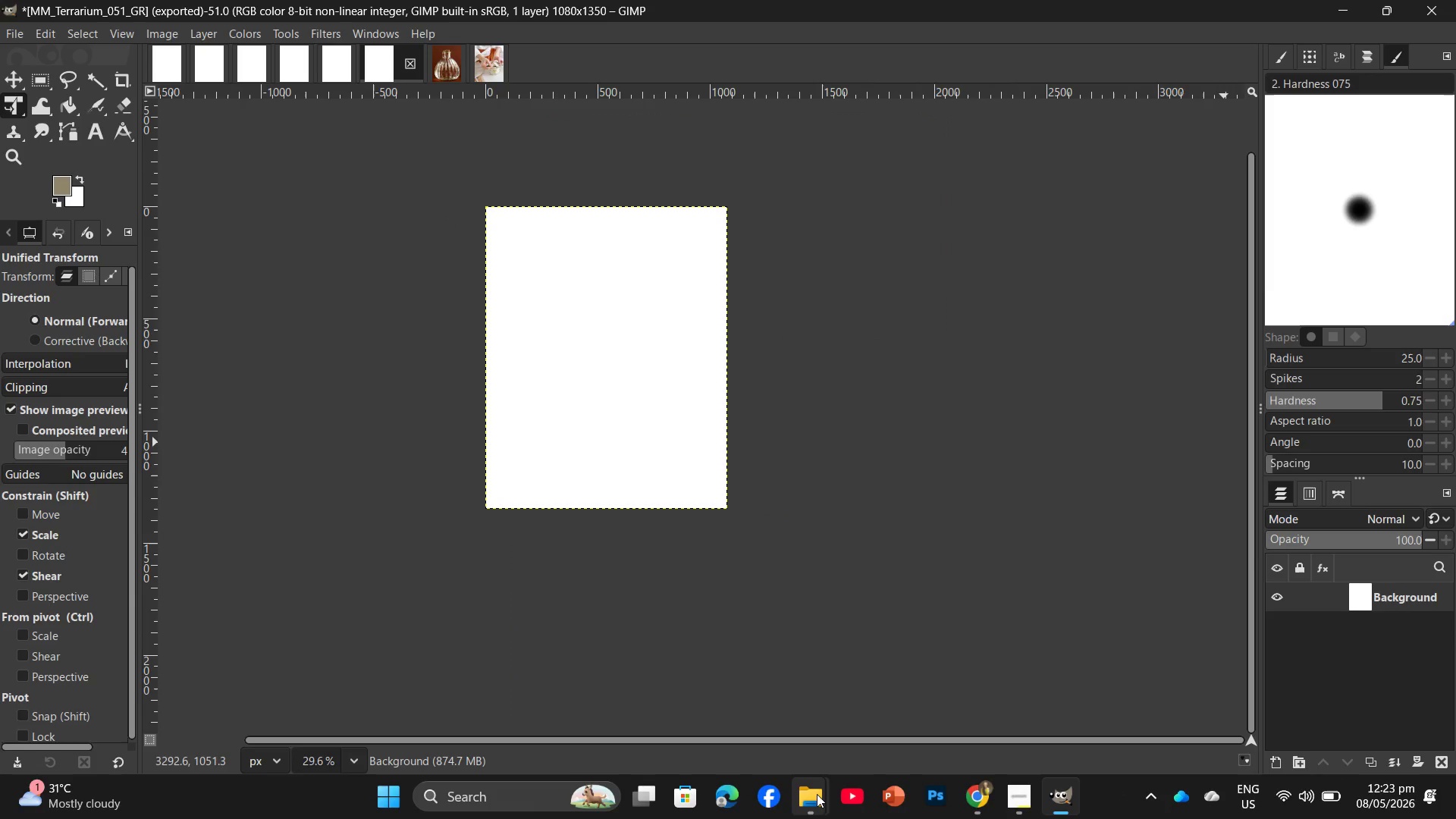 
left_click([761, 723])
 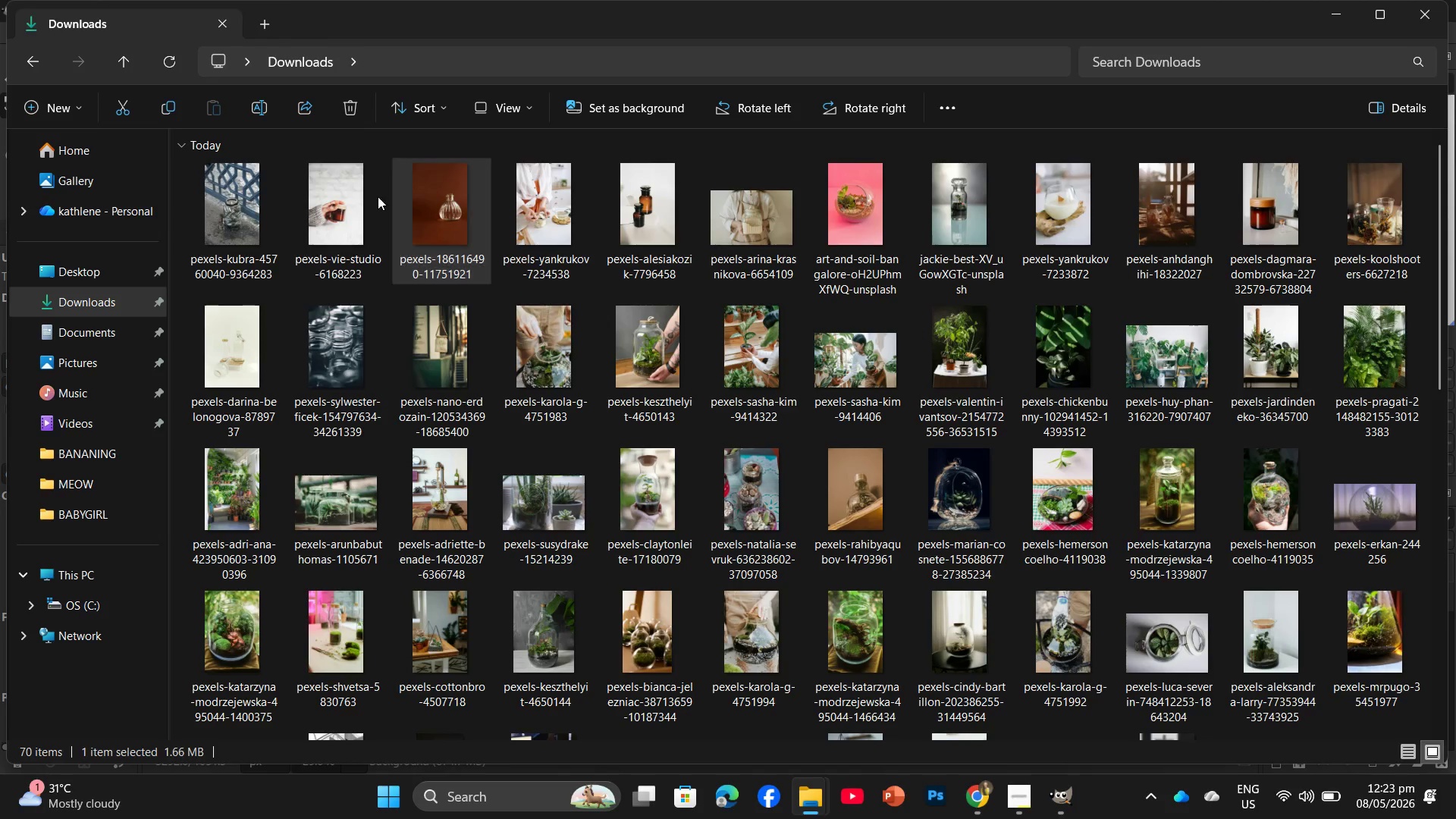 
left_click_drag(start_coordinate=[356, 200], to_coordinate=[1376, 627])
 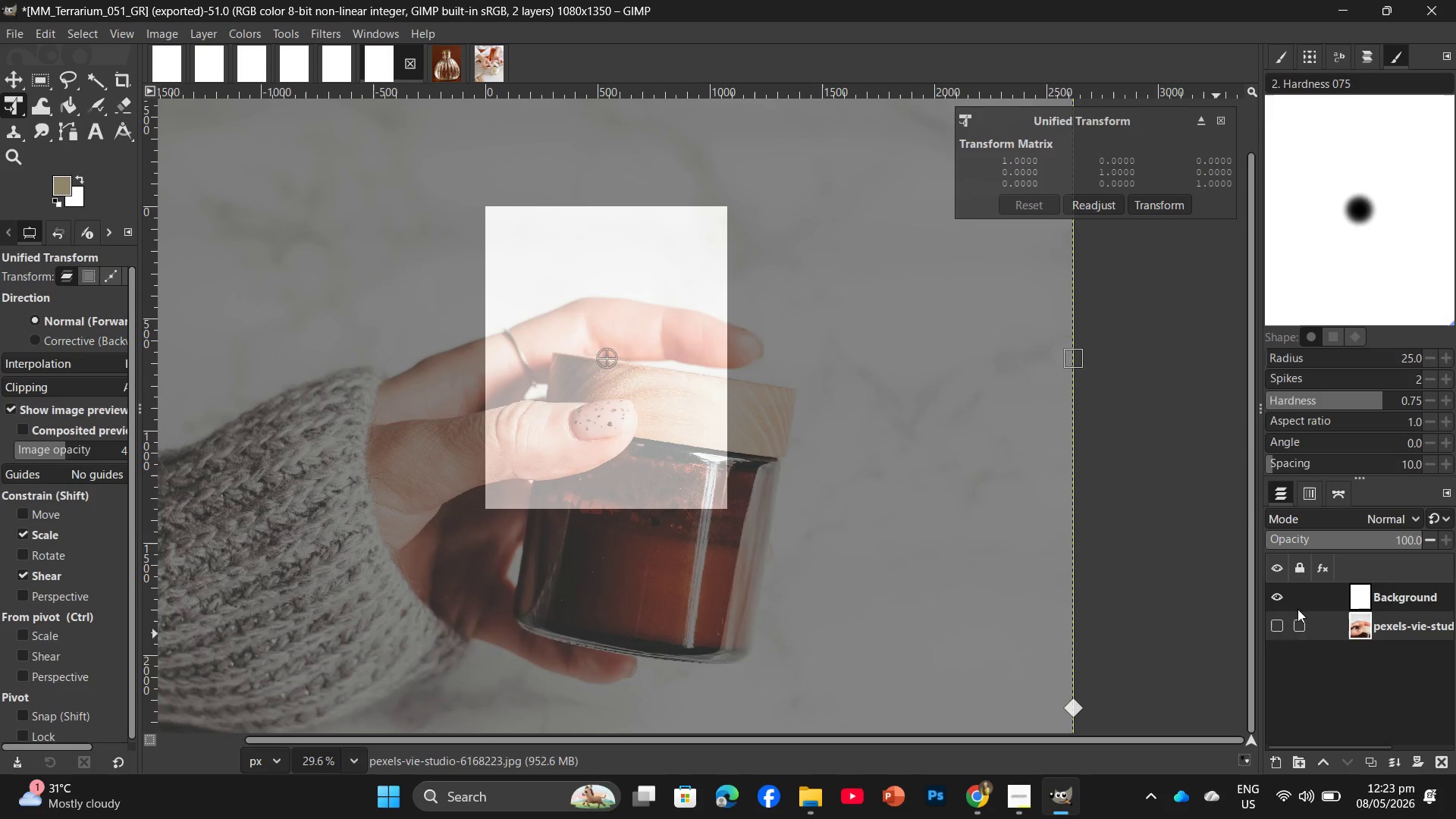 
left_click_drag(start_coordinate=[1075, 356], to_coordinate=[888, 347])
 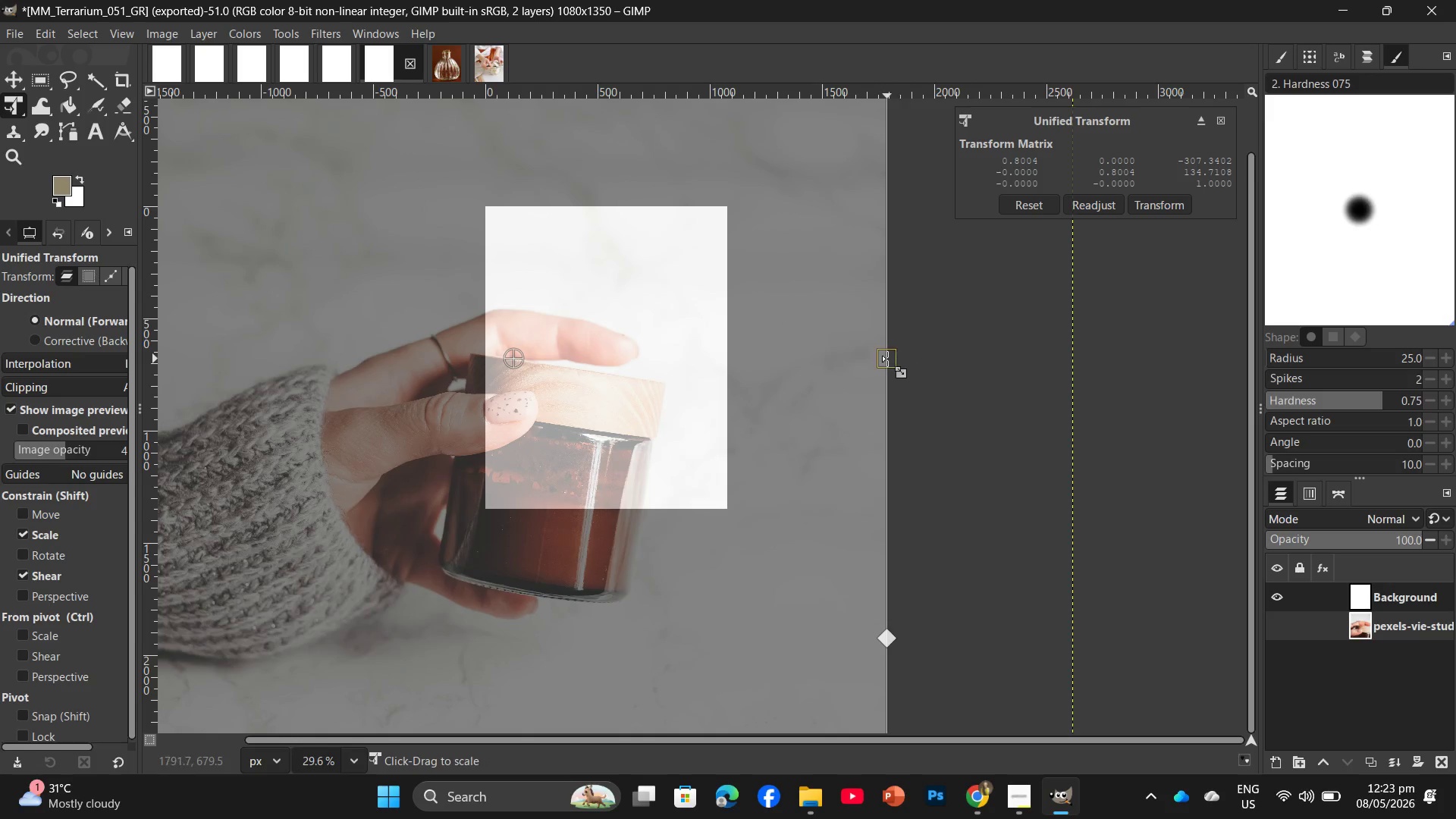 
left_click_drag(start_coordinate=[890, 358], to_coordinate=[733, 348])
 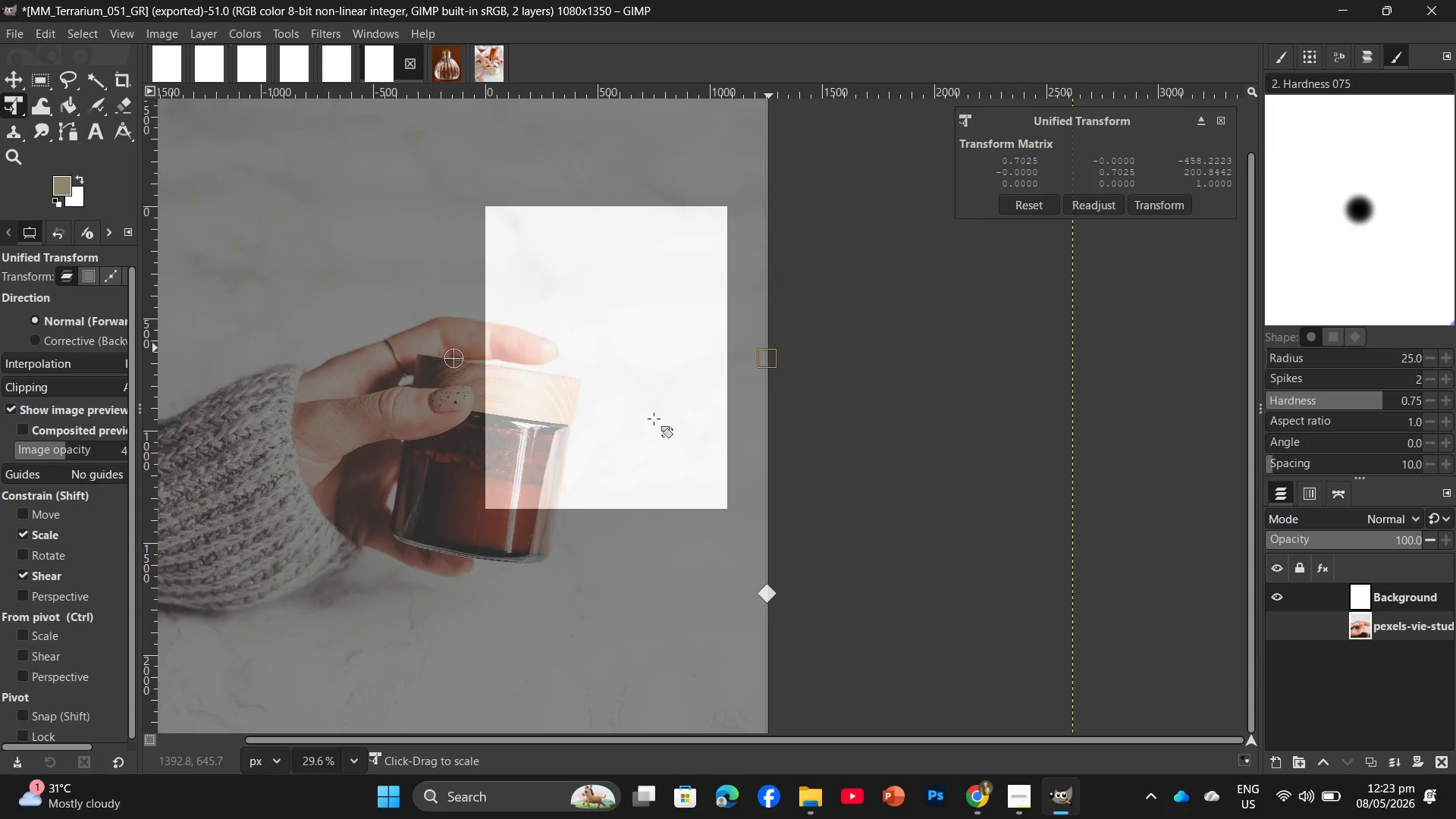 
left_click_drag(start_coordinate=[651, 419], to_coordinate=[814, 352])
 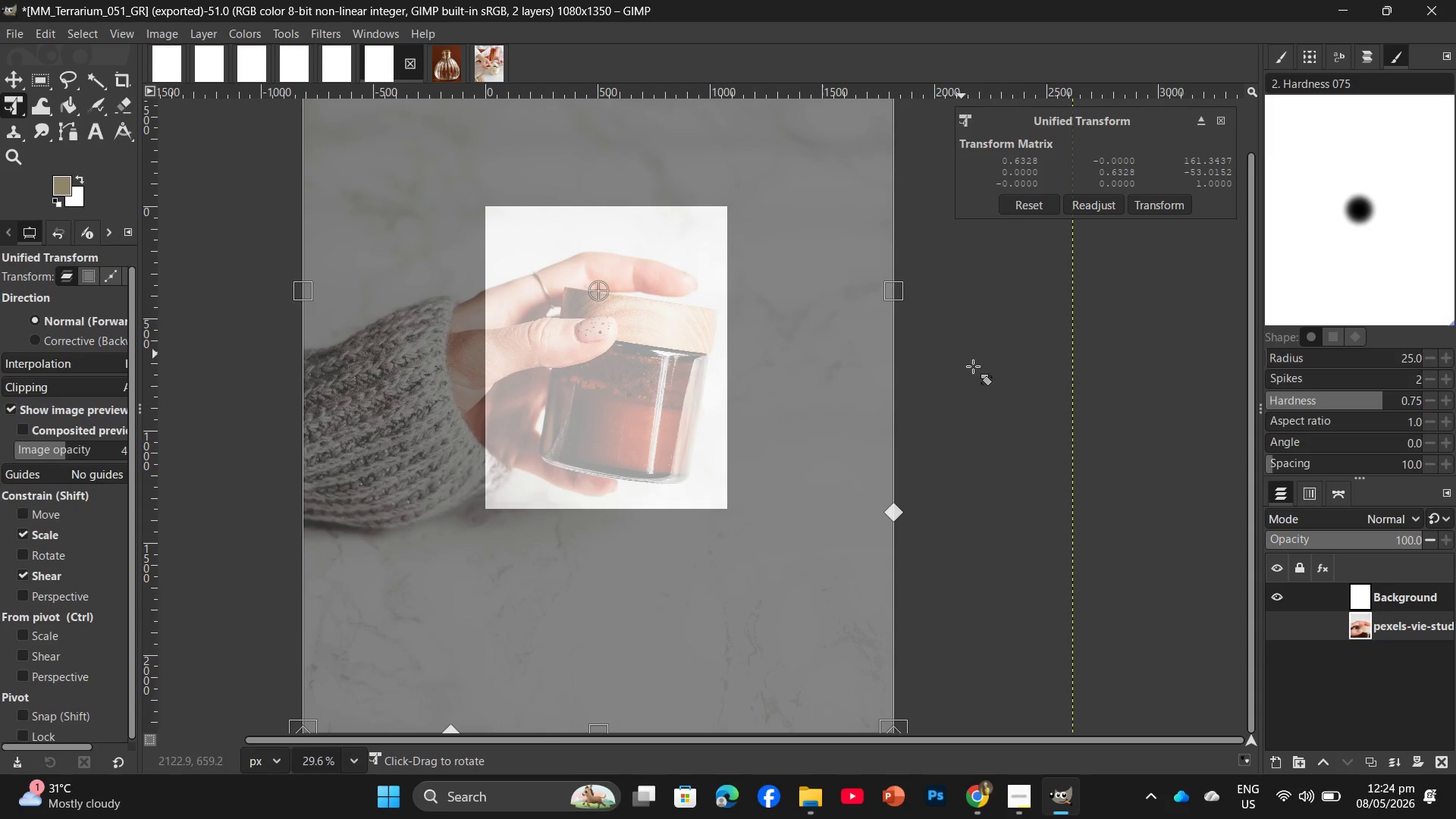 
key(Enter)
 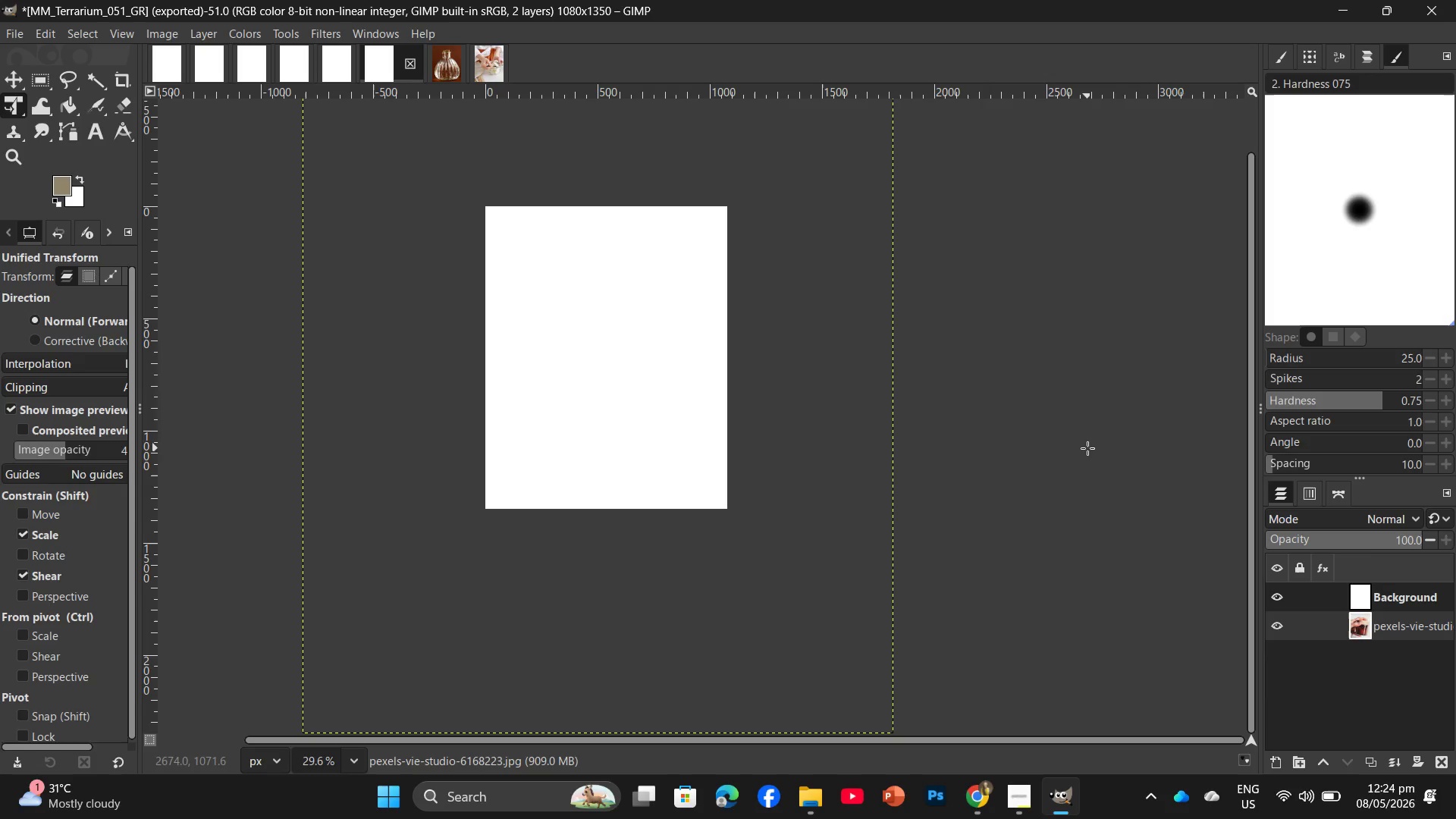 
left_click_drag(start_coordinate=[1422, 617], to_coordinate=[1418, 585])
 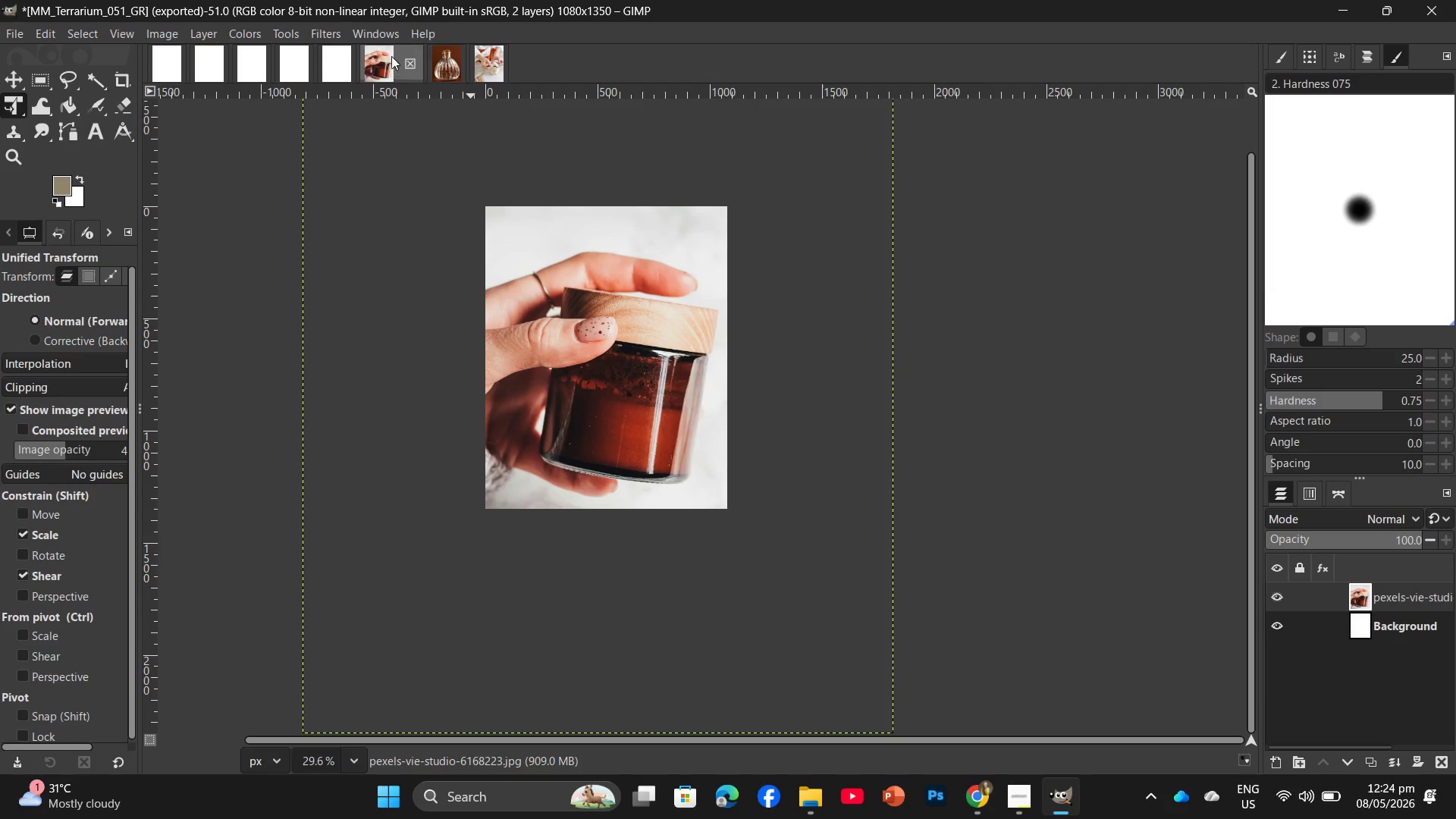 
left_click([330, 50])
 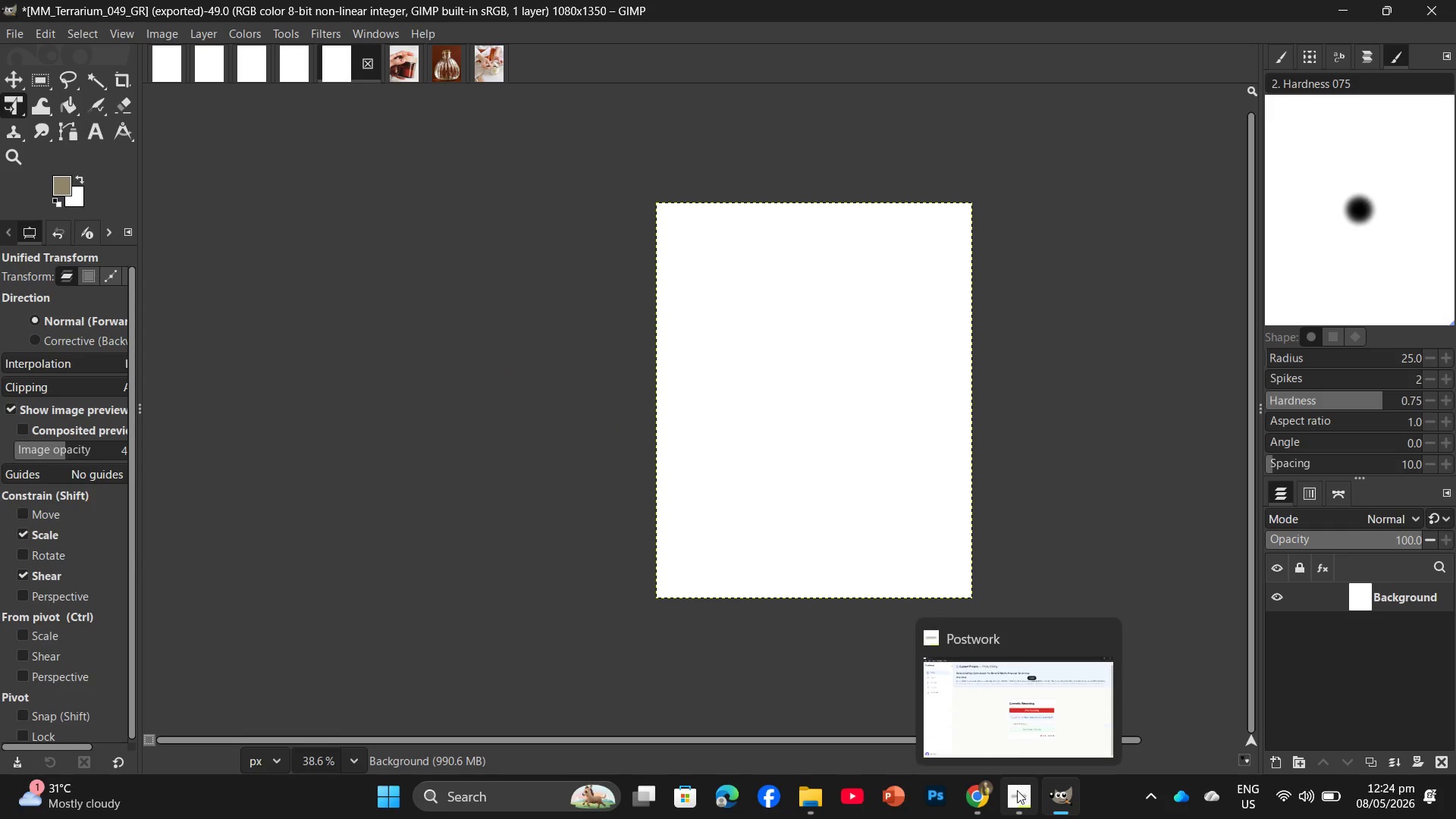 
left_click([1001, 698])